 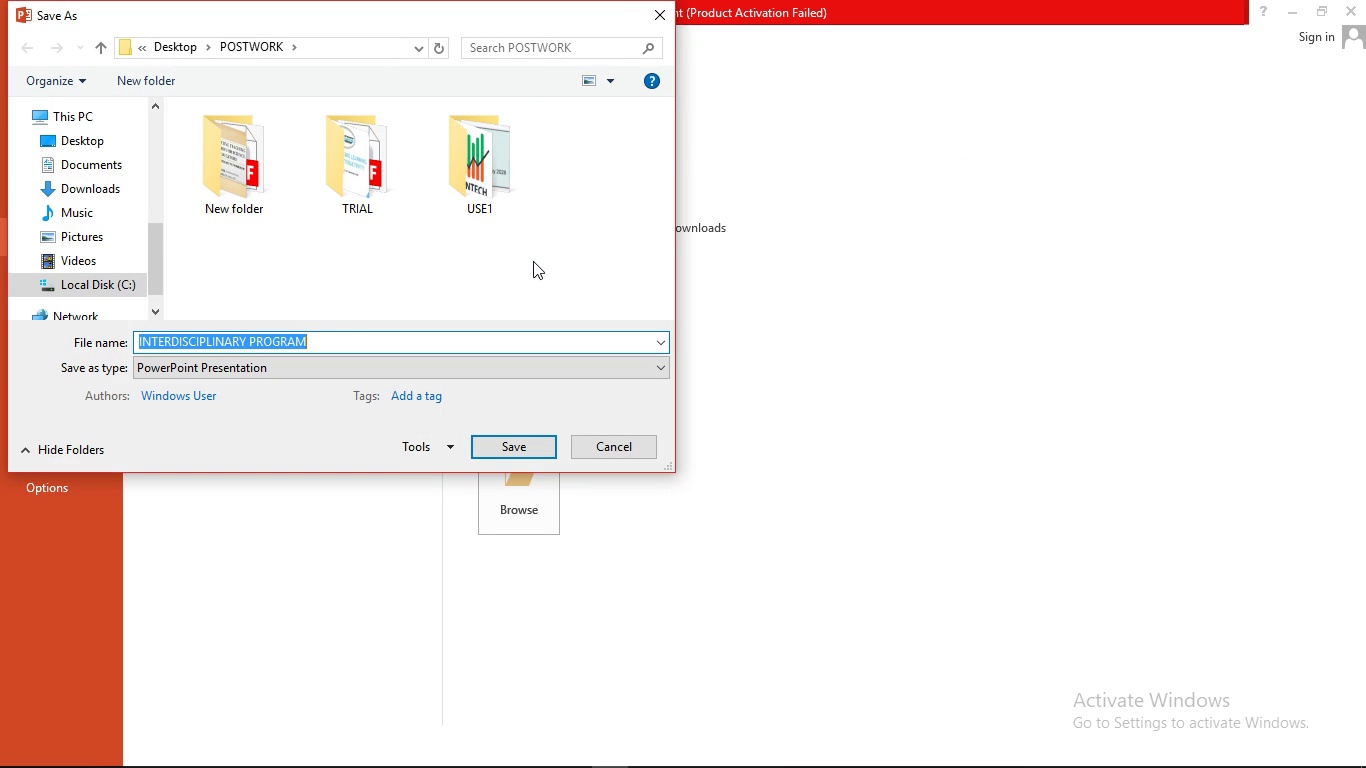 
key(Control+C)
 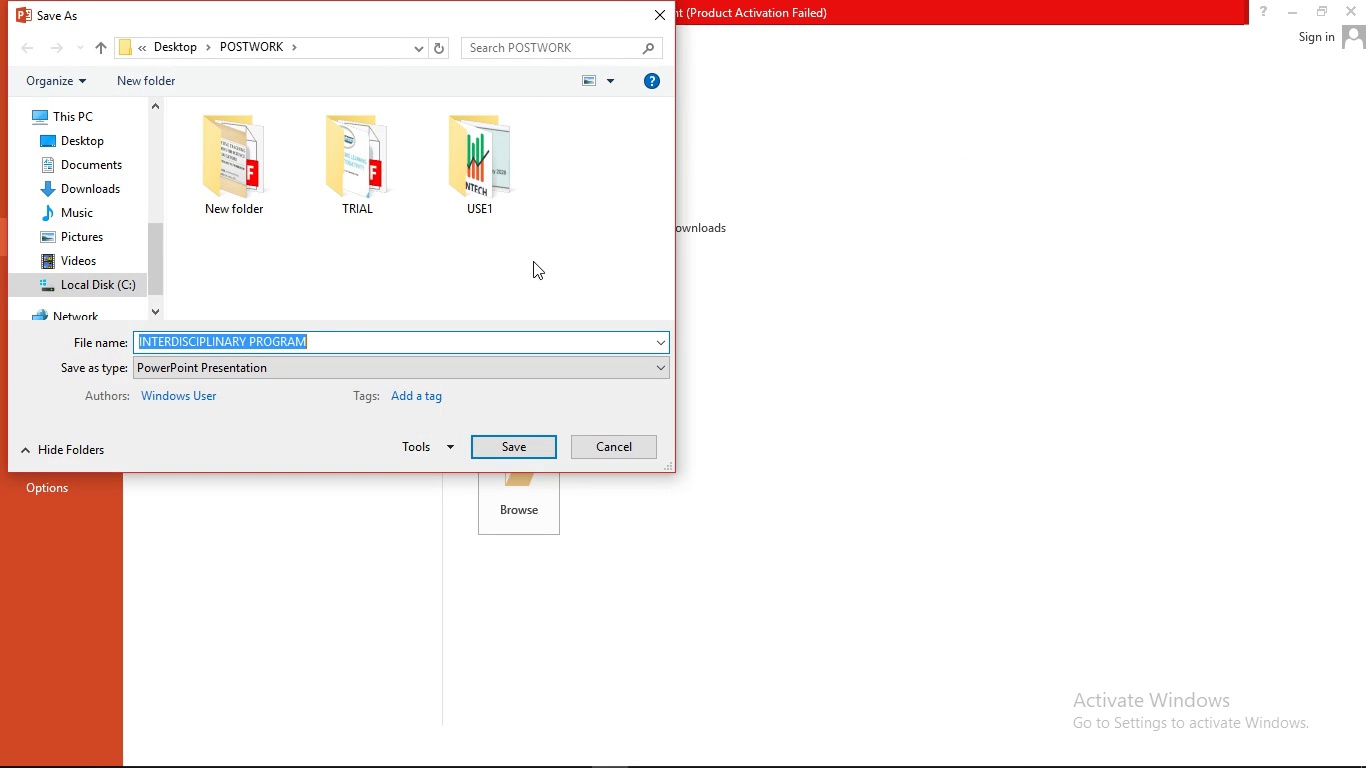 
key(Control+C)
 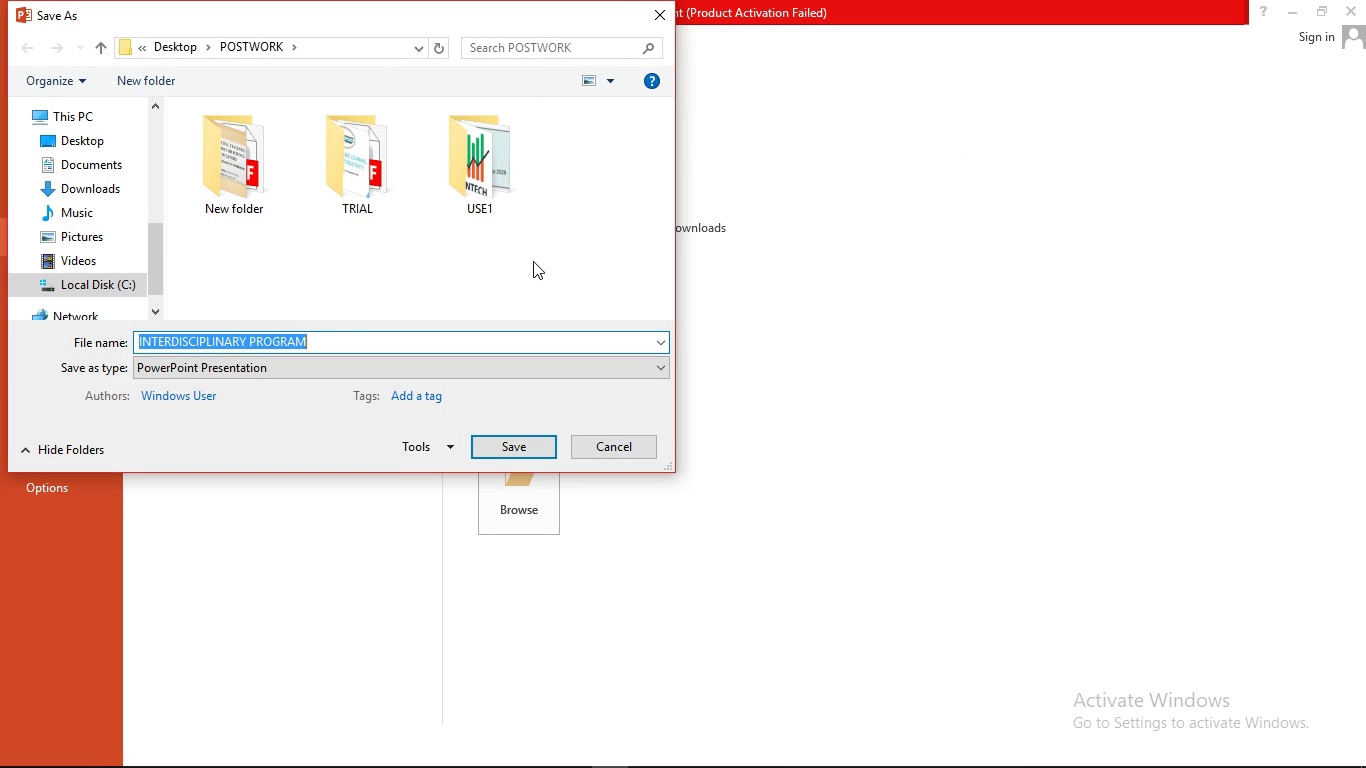 
key(Control+C)
 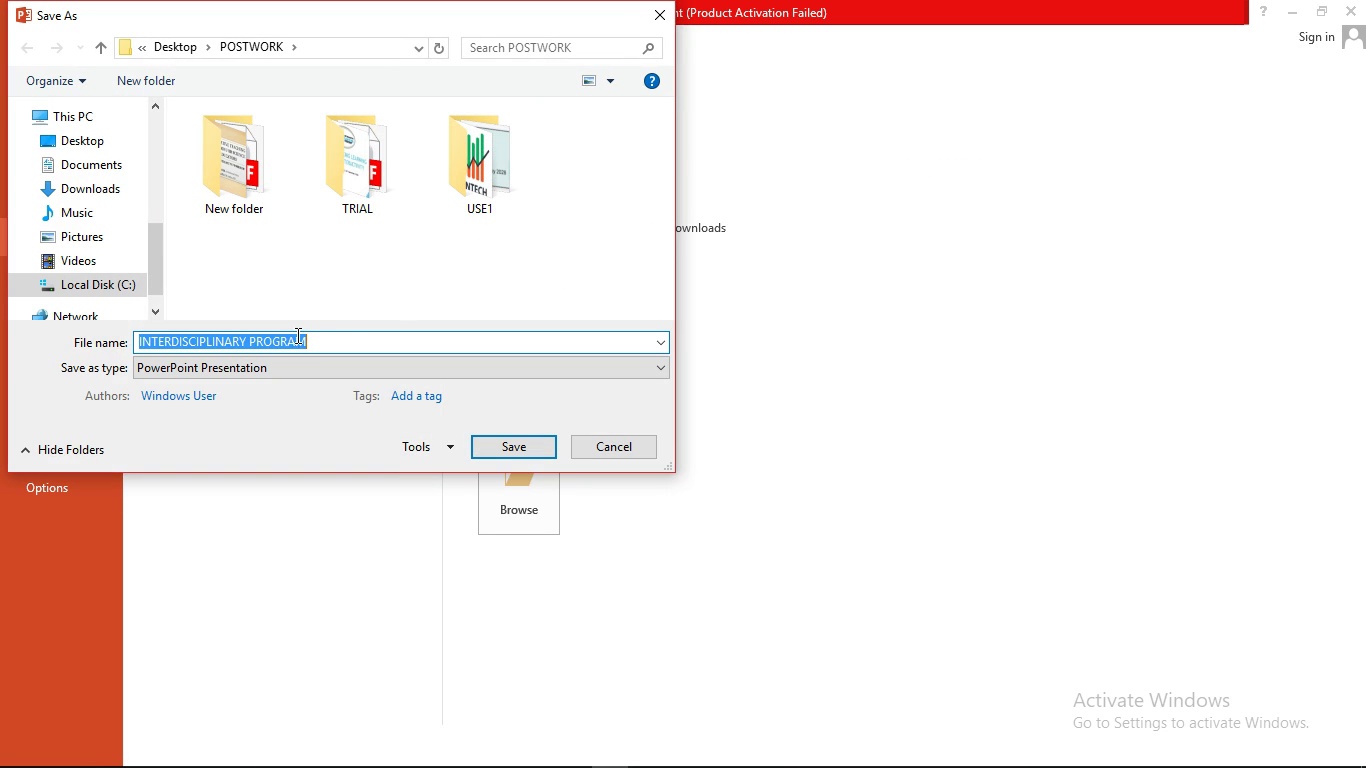 
left_click([296, 335])